 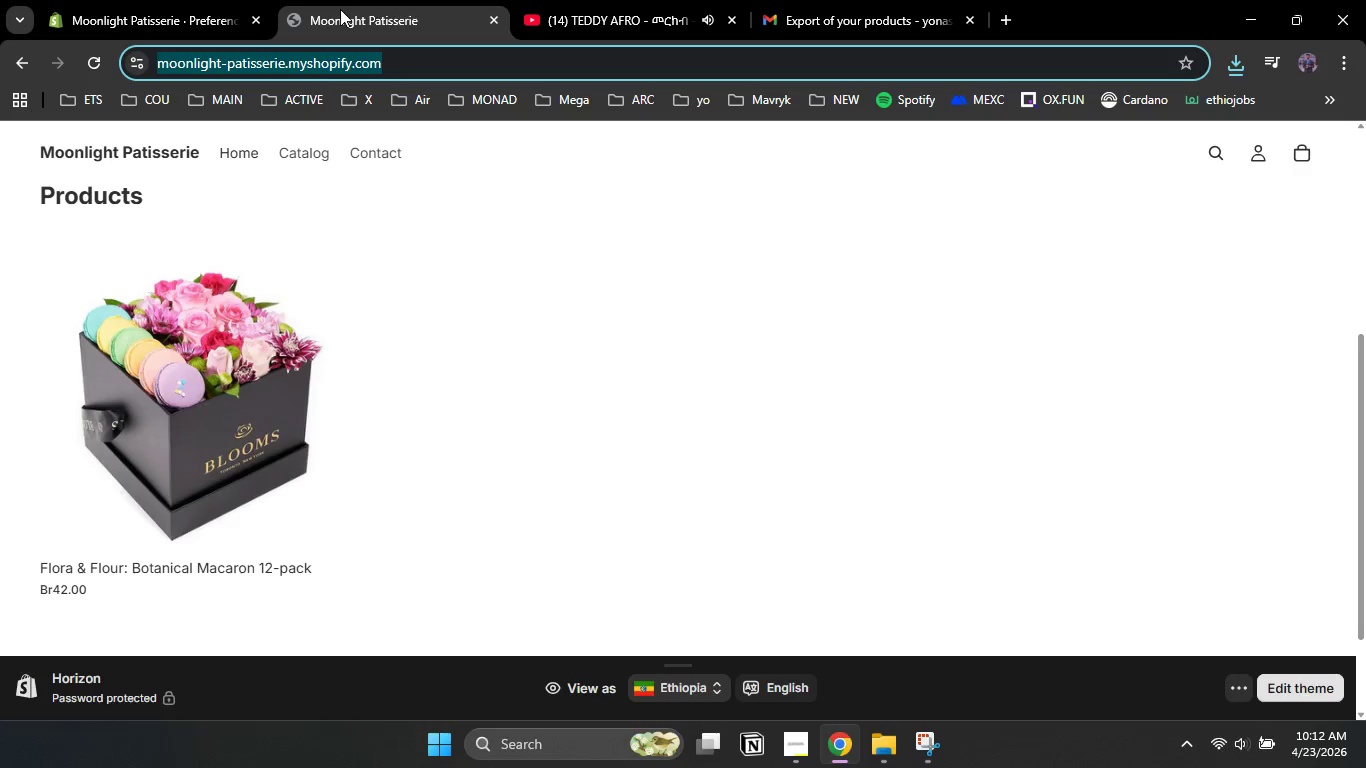 
left_click([227, 317])
 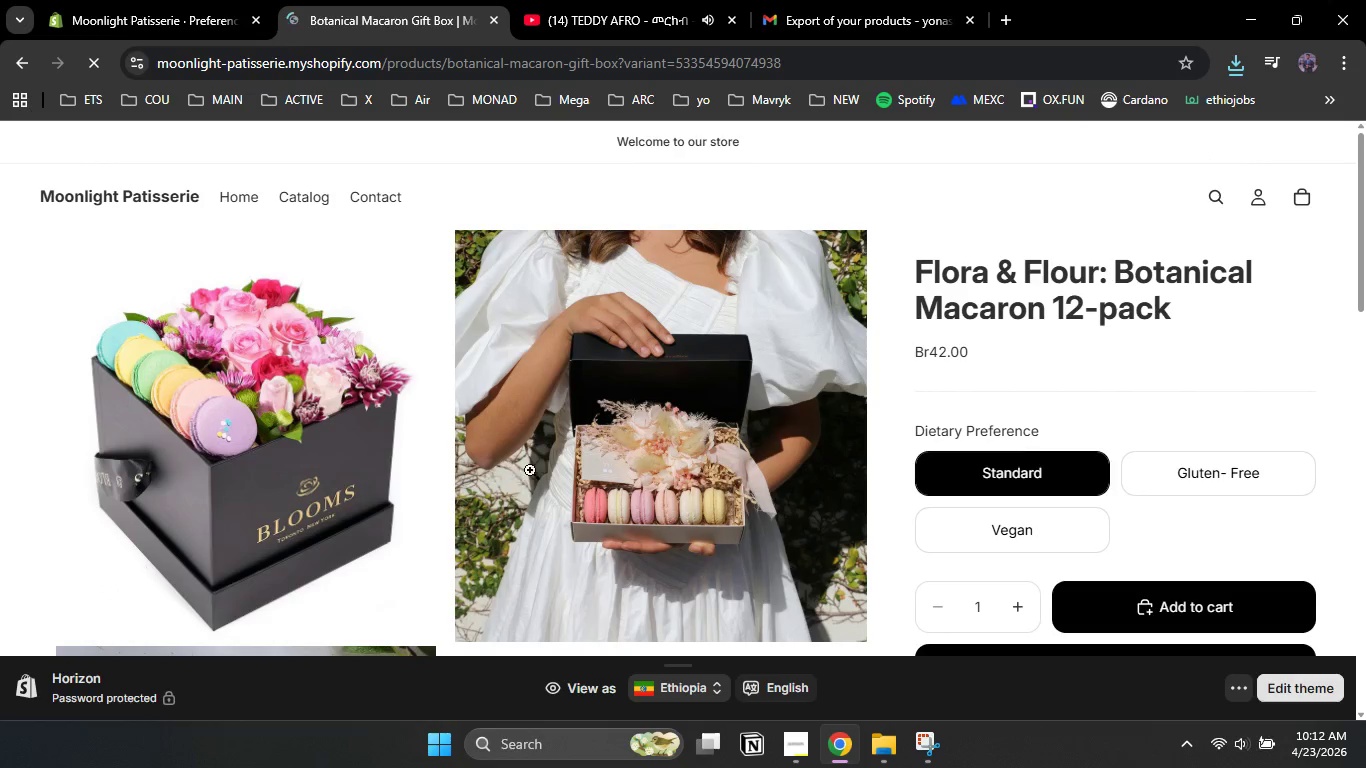 
left_click([1017, 522])
 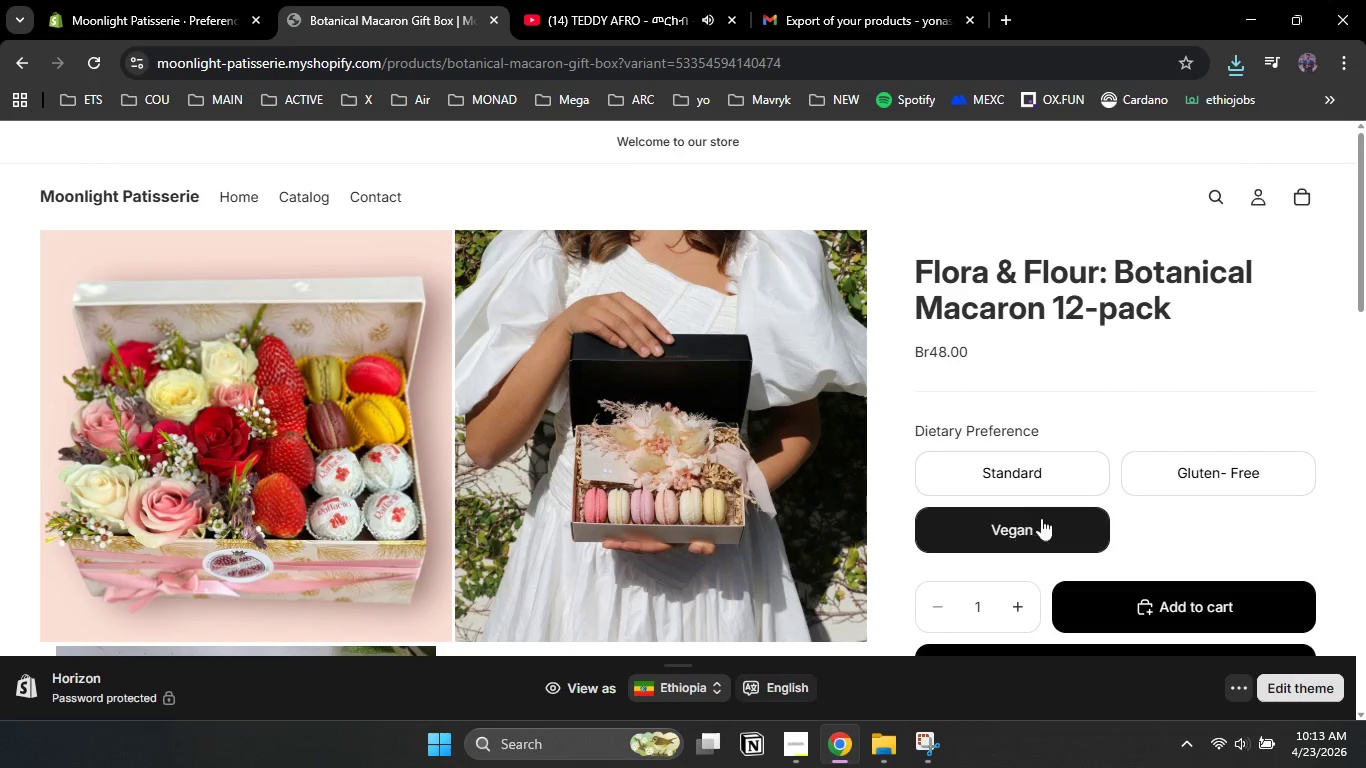 
left_click([1199, 477])
 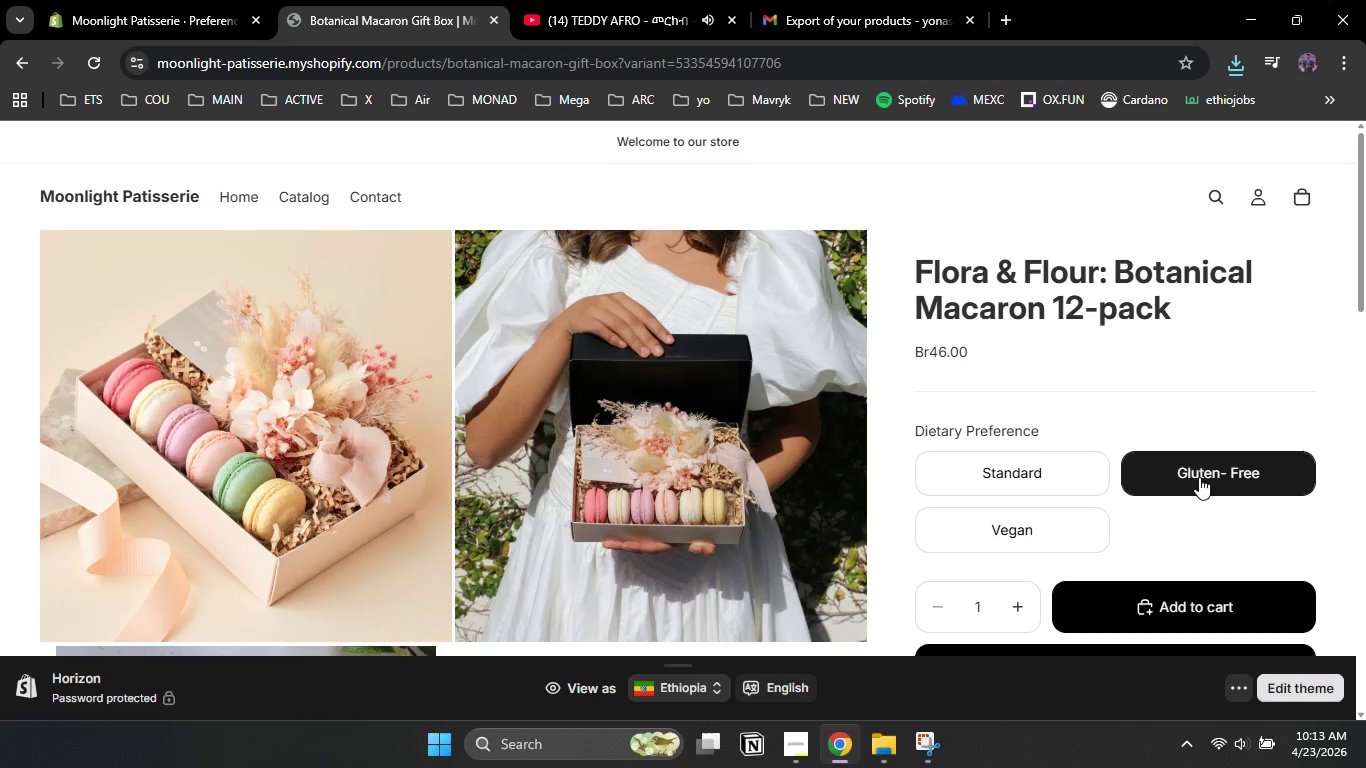 
left_click([1073, 478])
 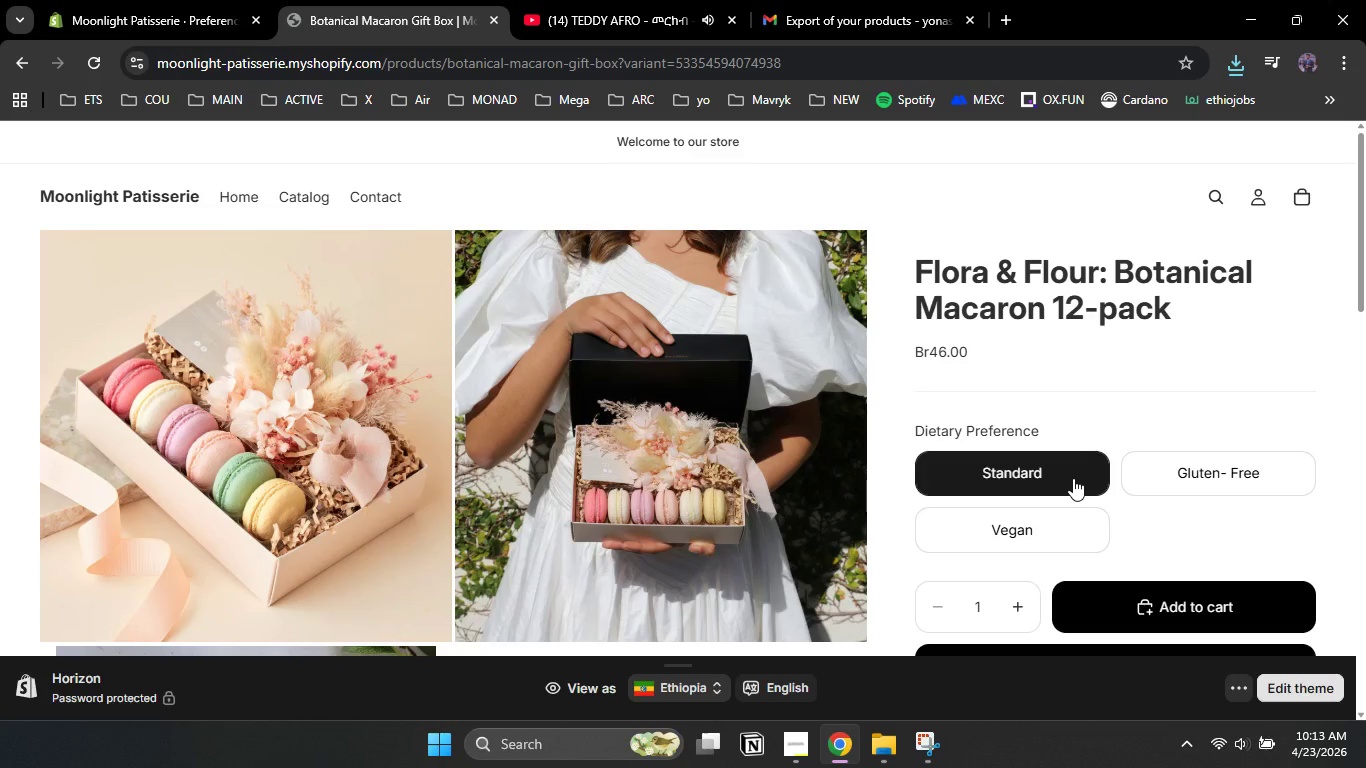 